 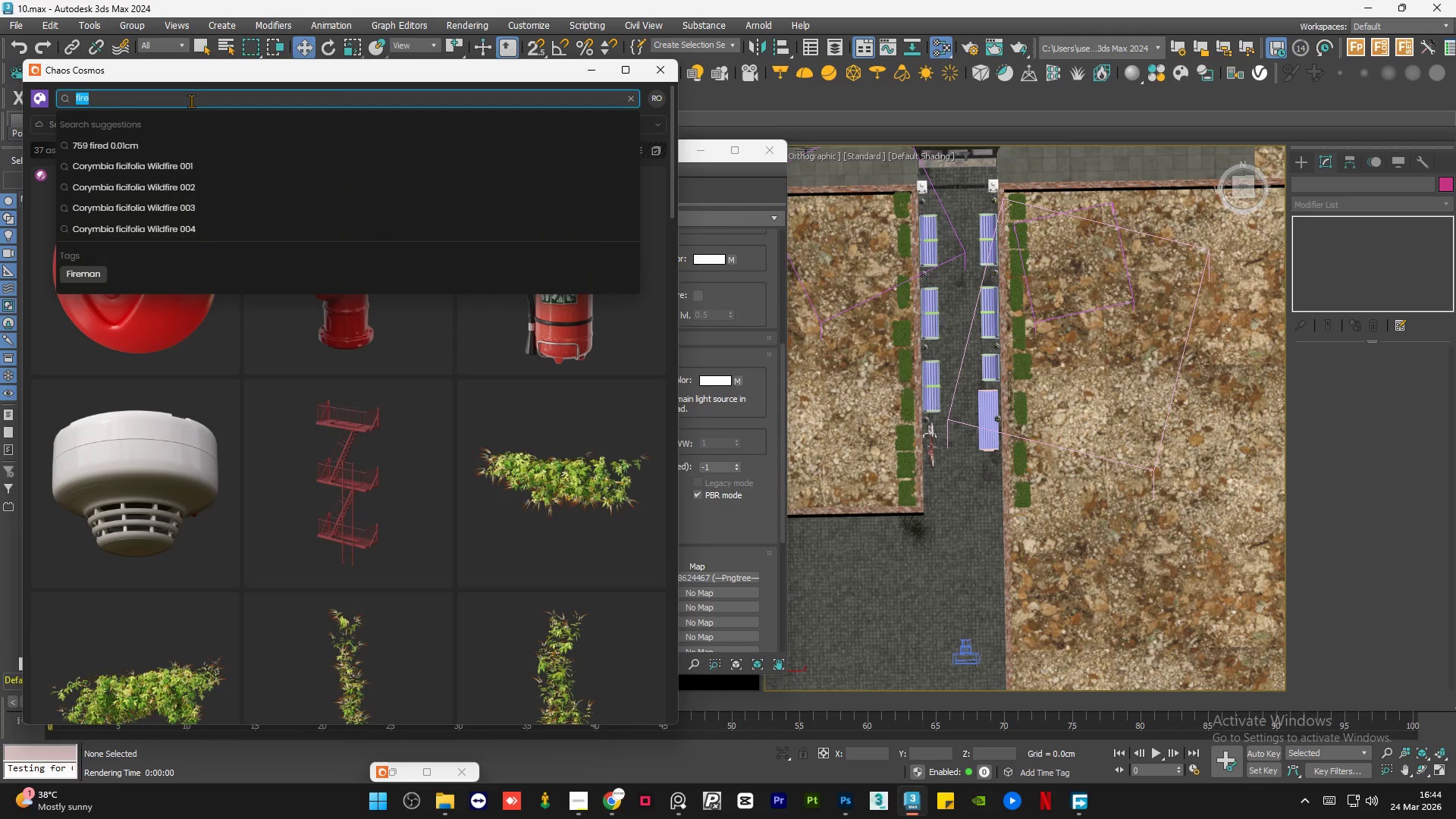 
type(armchair)
 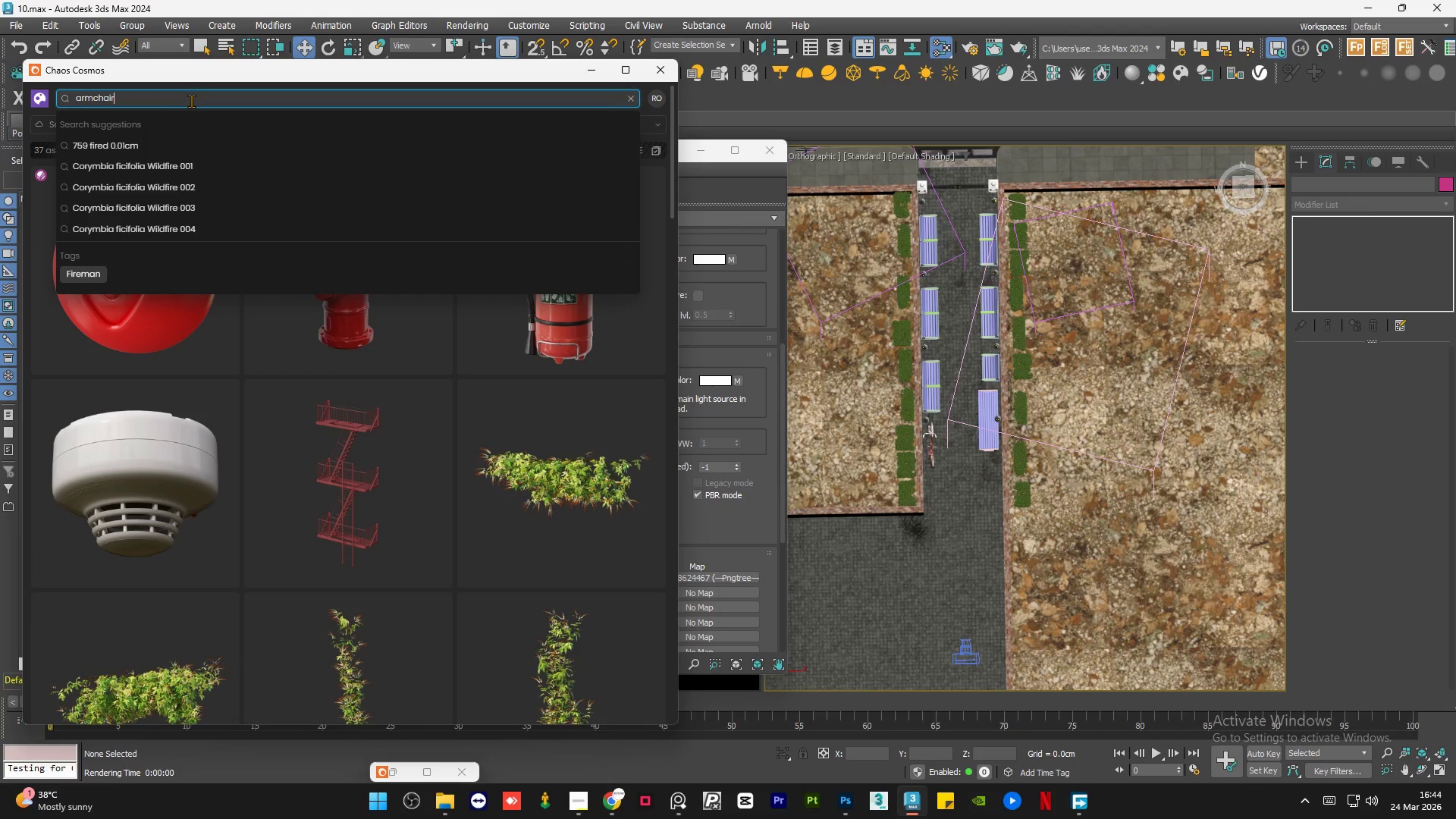 
key(Enter)
 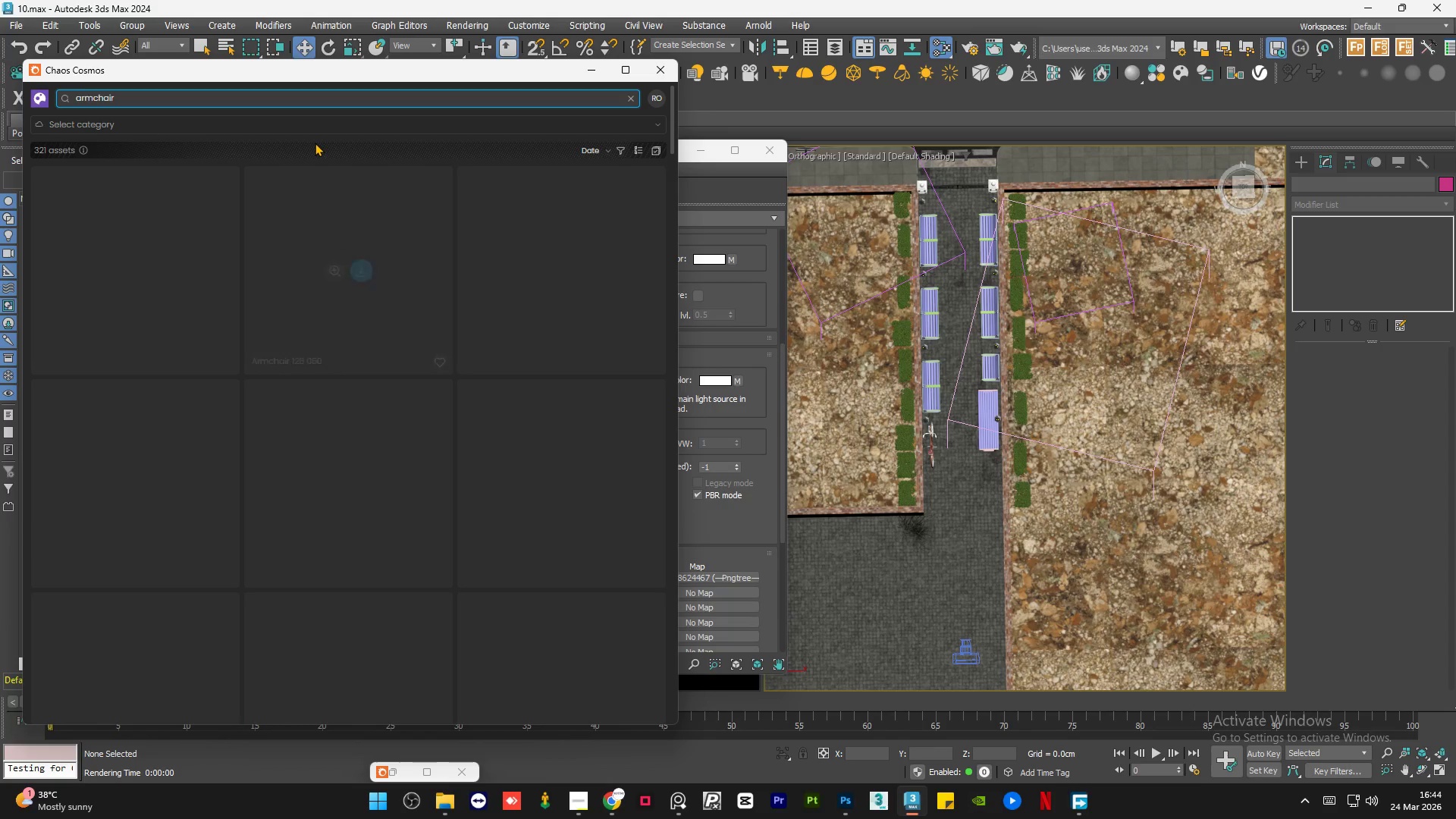 
mouse_move([225, 270])
 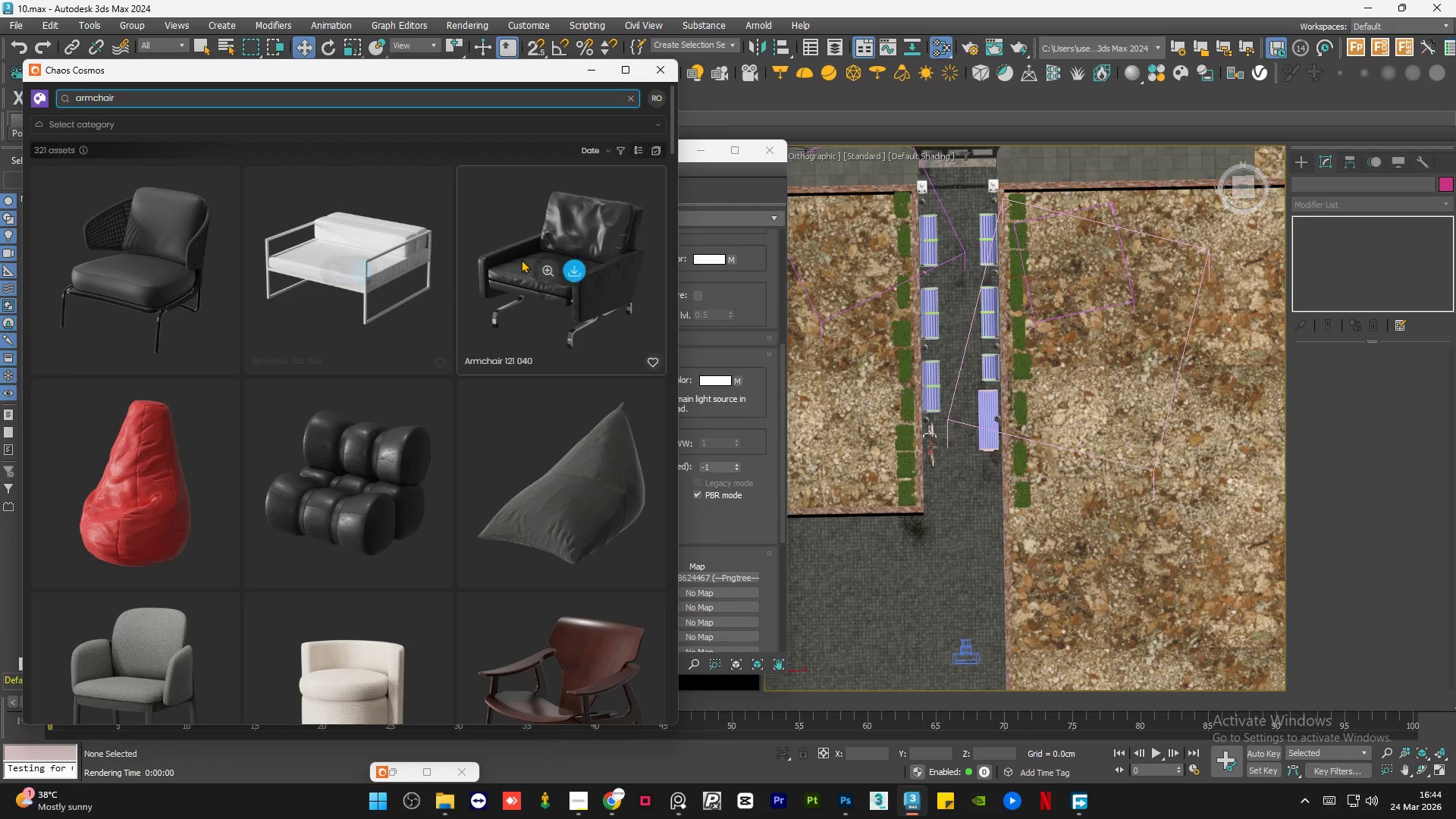 
scroll: coordinate [414, 283], scroll_direction: down, amount: 4.0
 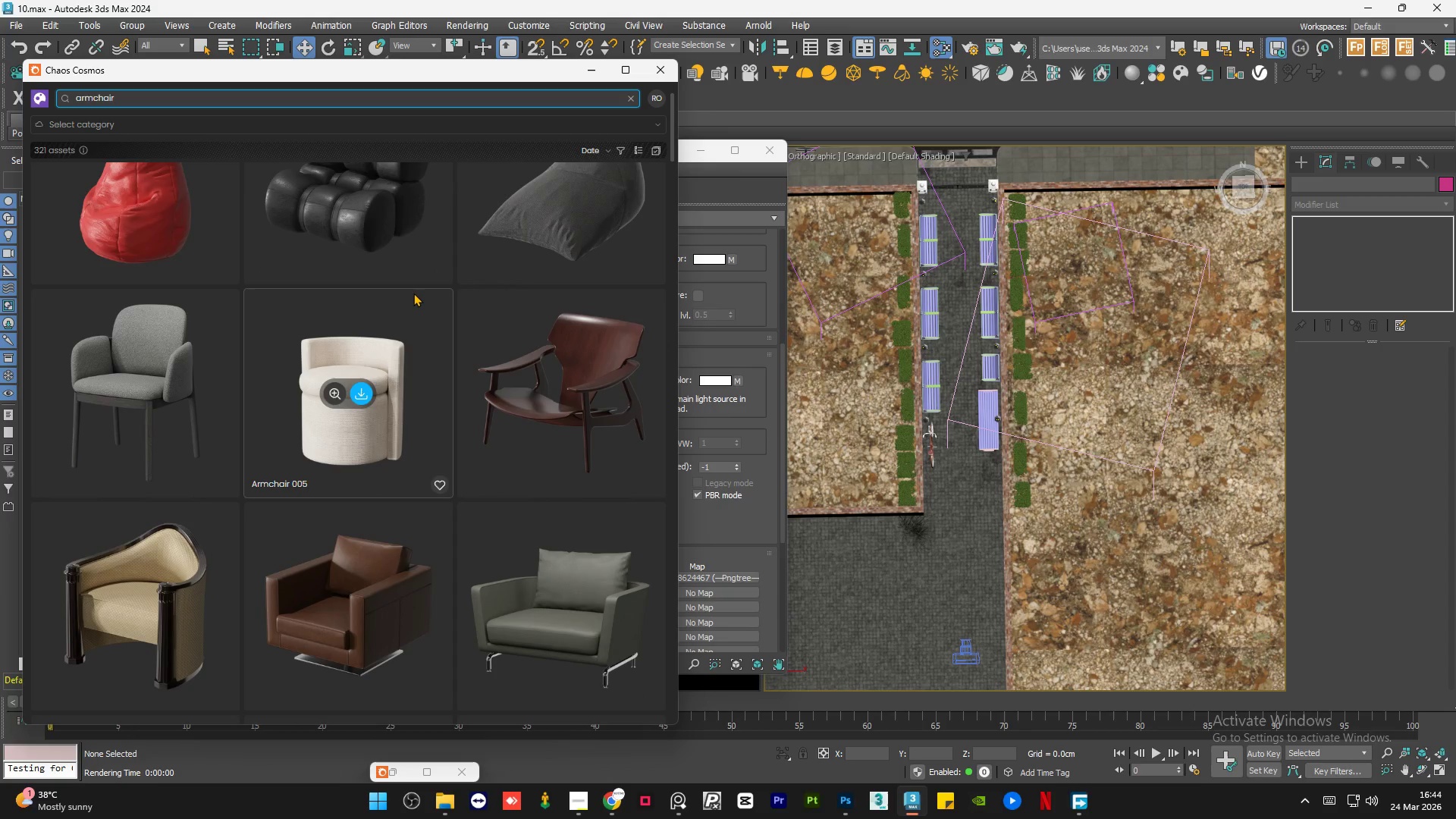 
scroll: coordinate [413, 293], scroll_direction: up, amount: 9.0
 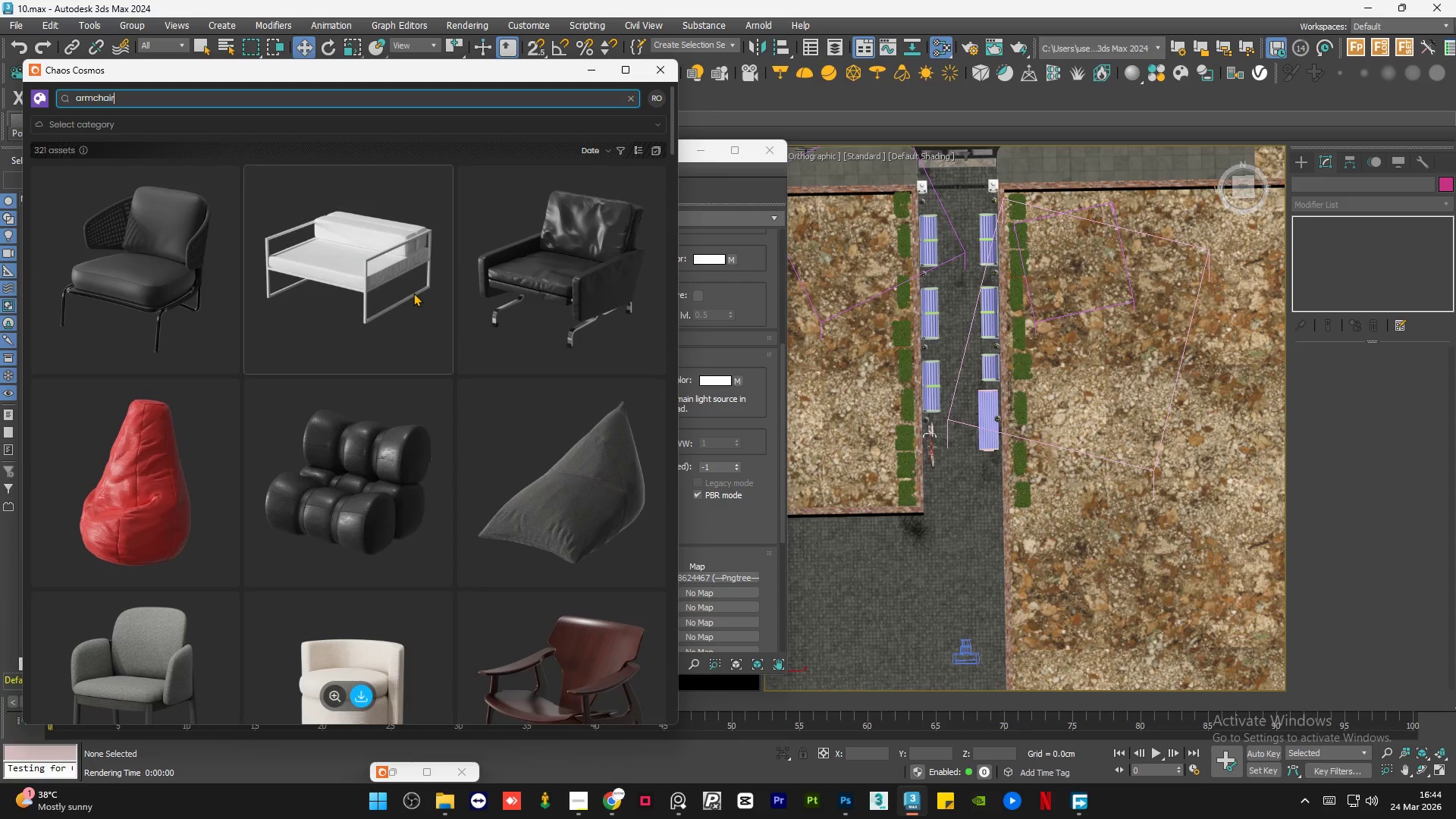 
scroll: coordinate [403, 307], scroll_direction: down, amount: 19.0
 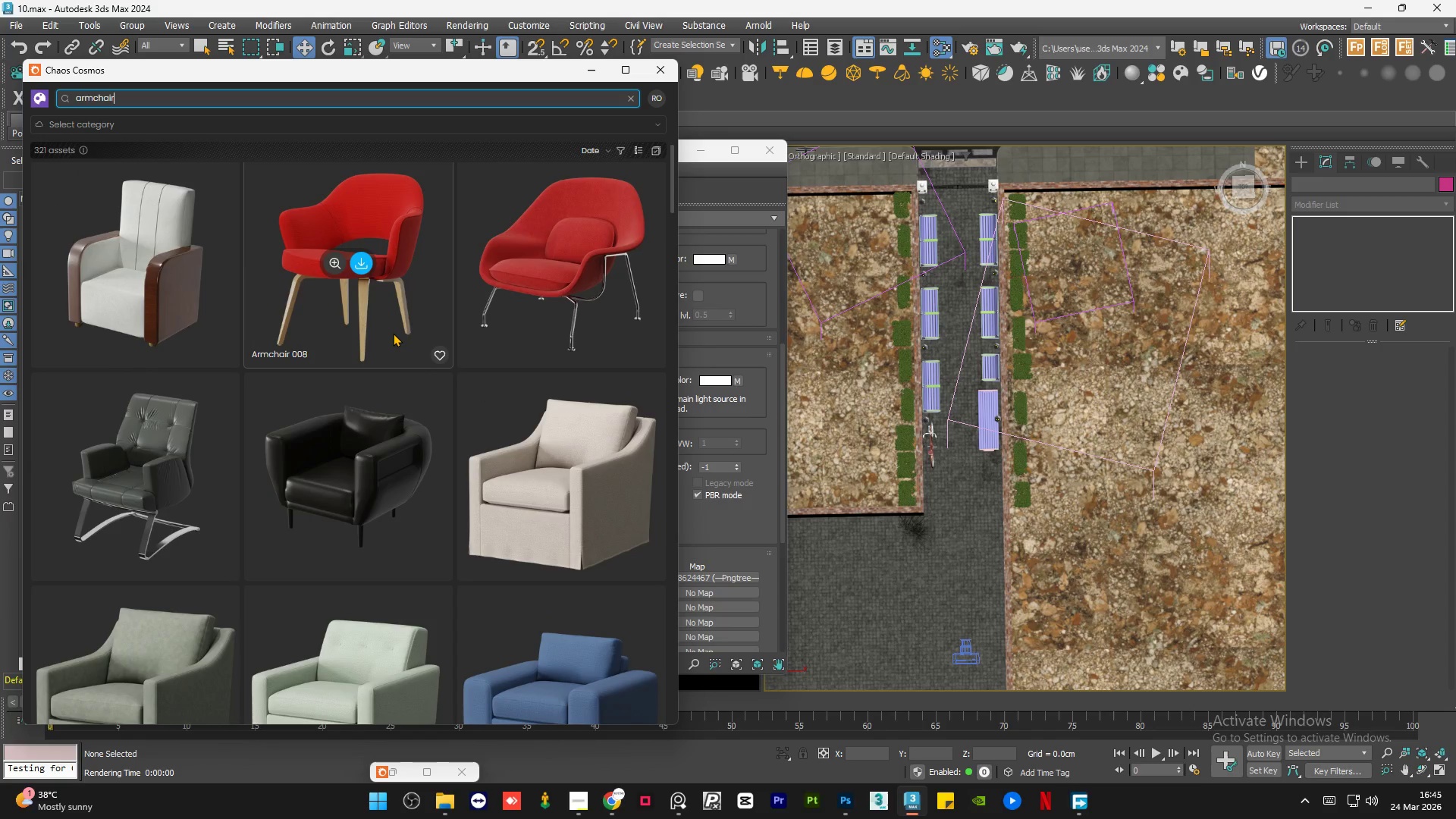 
scroll: coordinate [393, 333], scroll_direction: down, amount: 5.0
 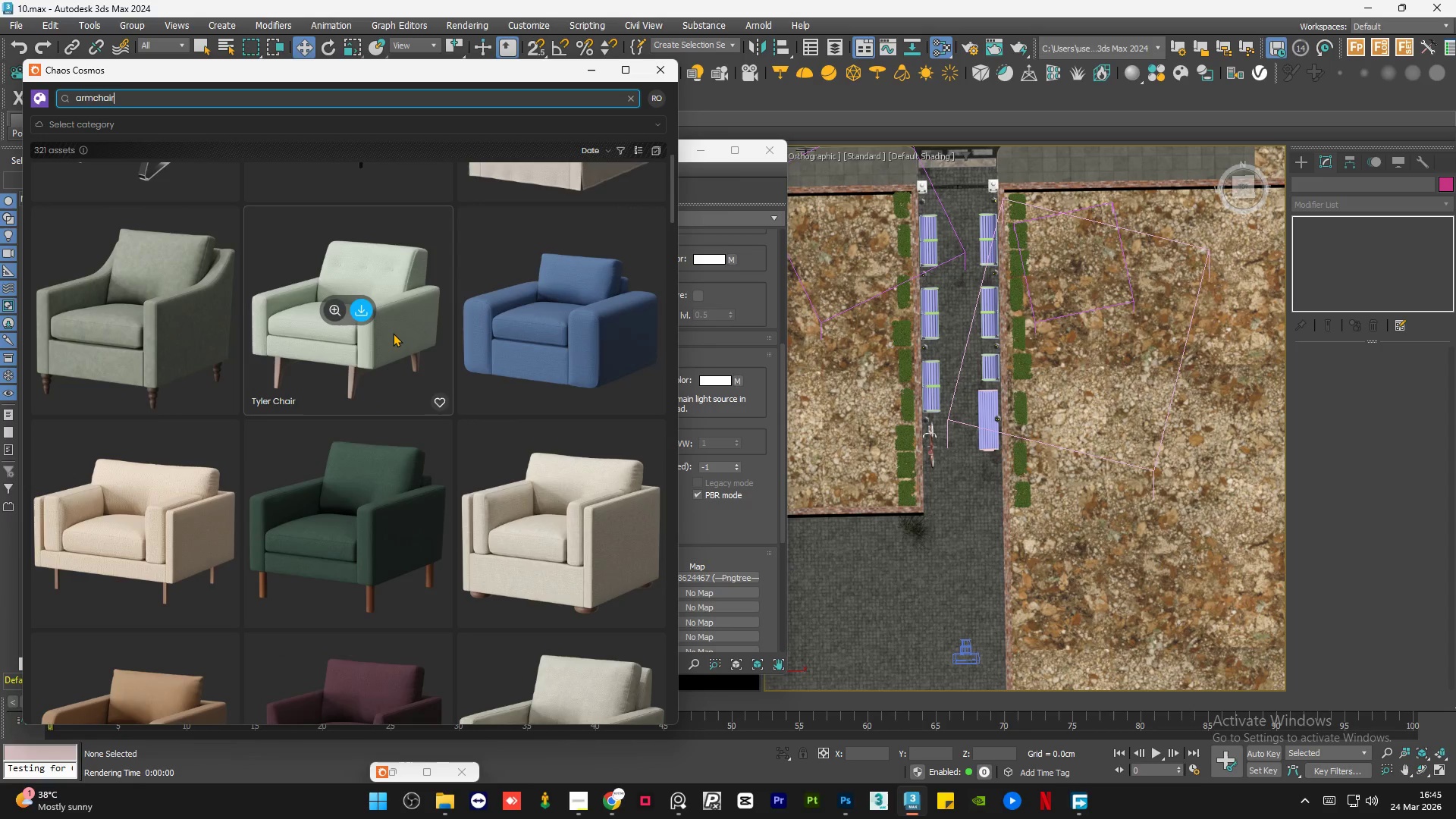 
scroll: coordinate [366, 344], scroll_direction: up, amount: 50.0
 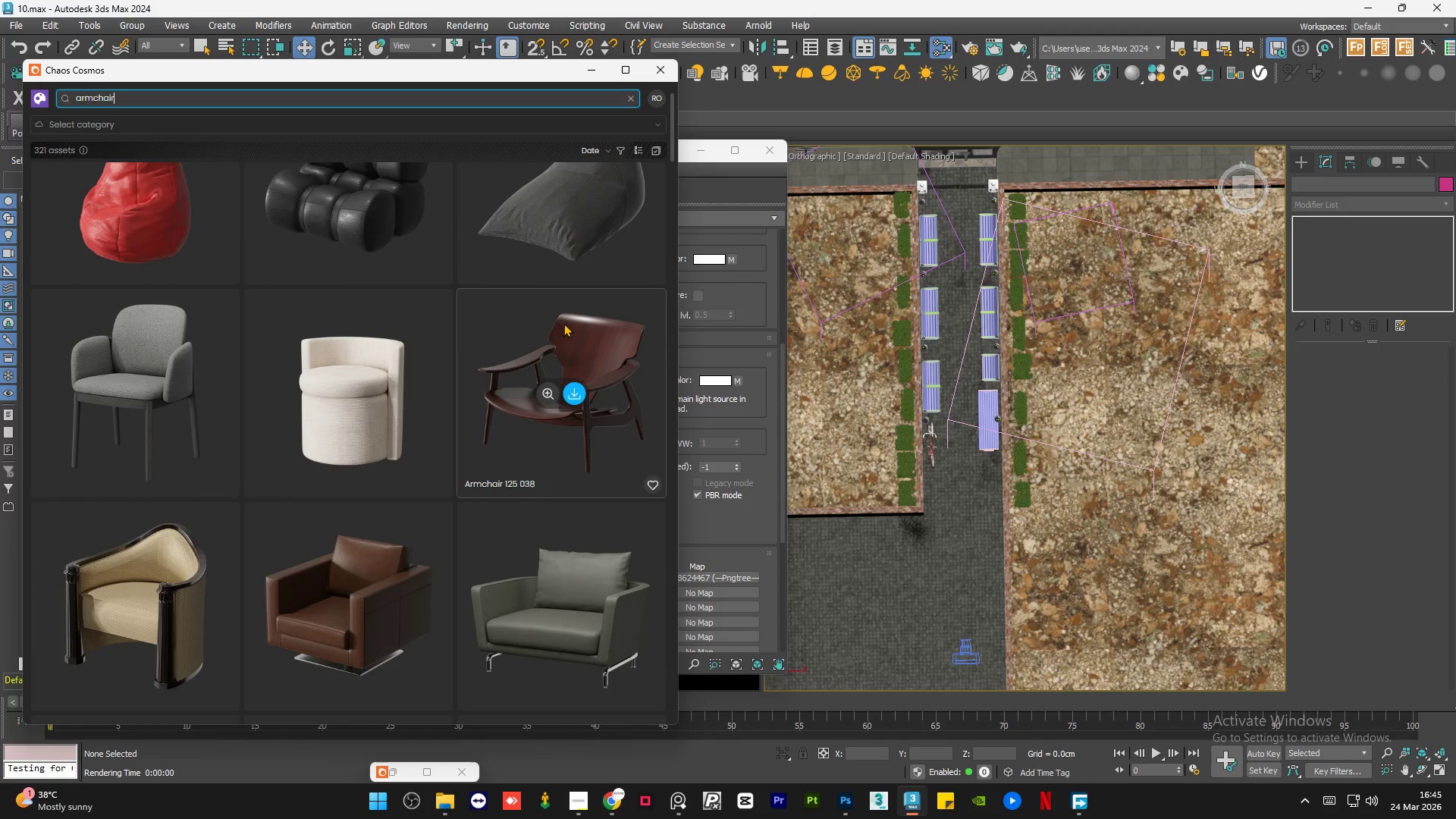 
left_click([576, 394])
 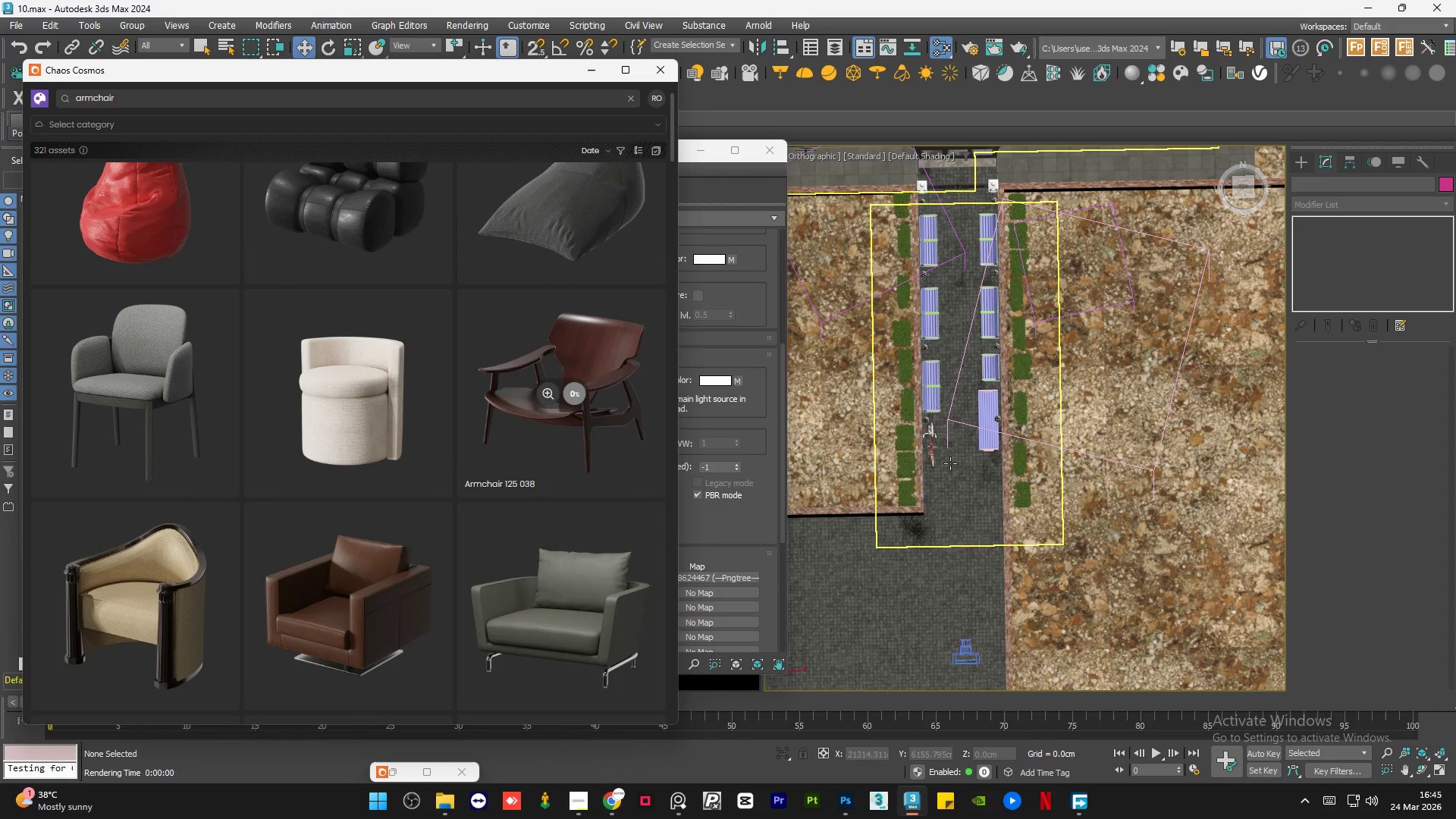 
scroll: coordinate [951, 462], scroll_direction: down, amount: 1.0
 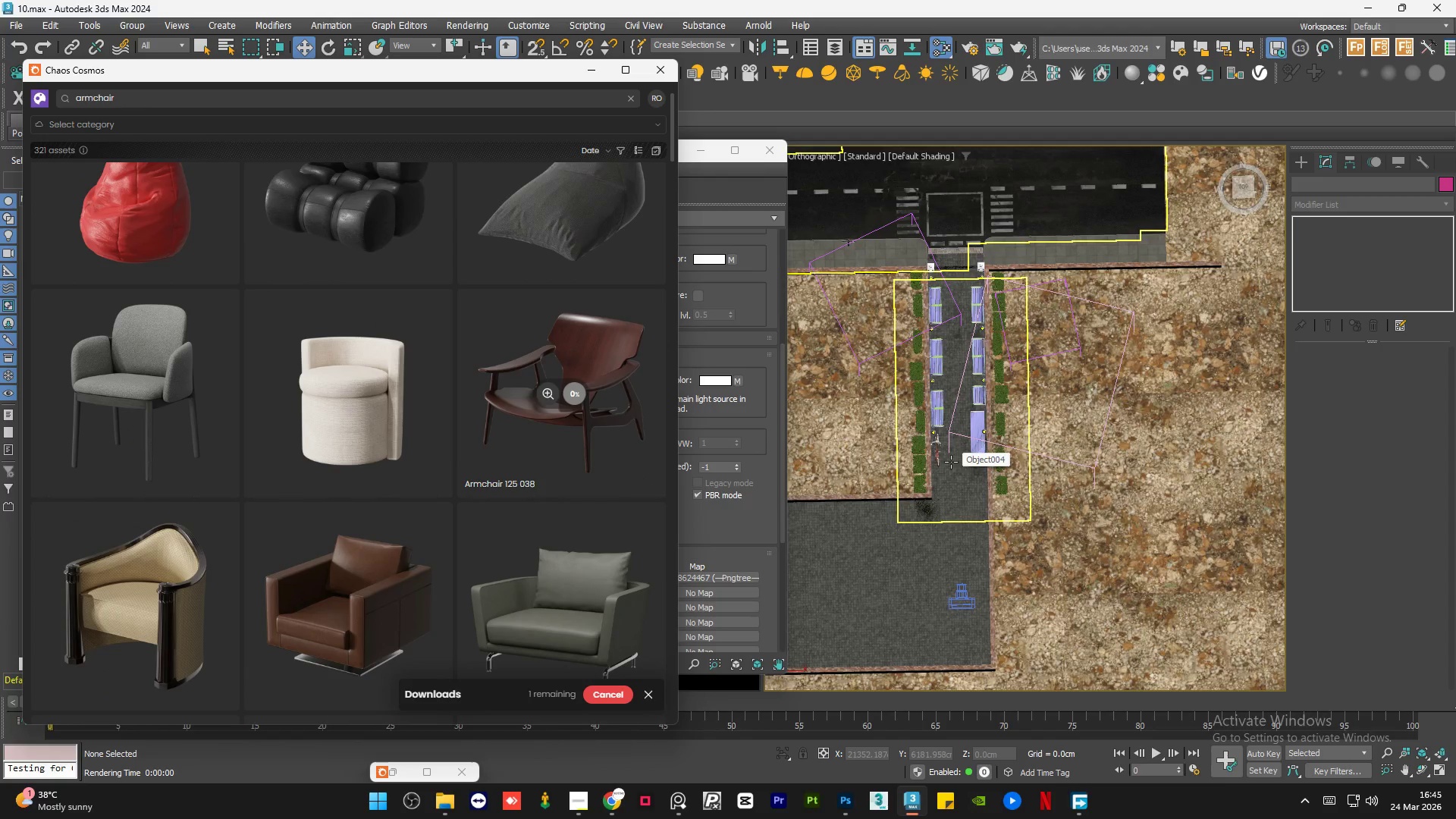 
scroll: coordinate [951, 462], scroll_direction: up, amount: 2.0
 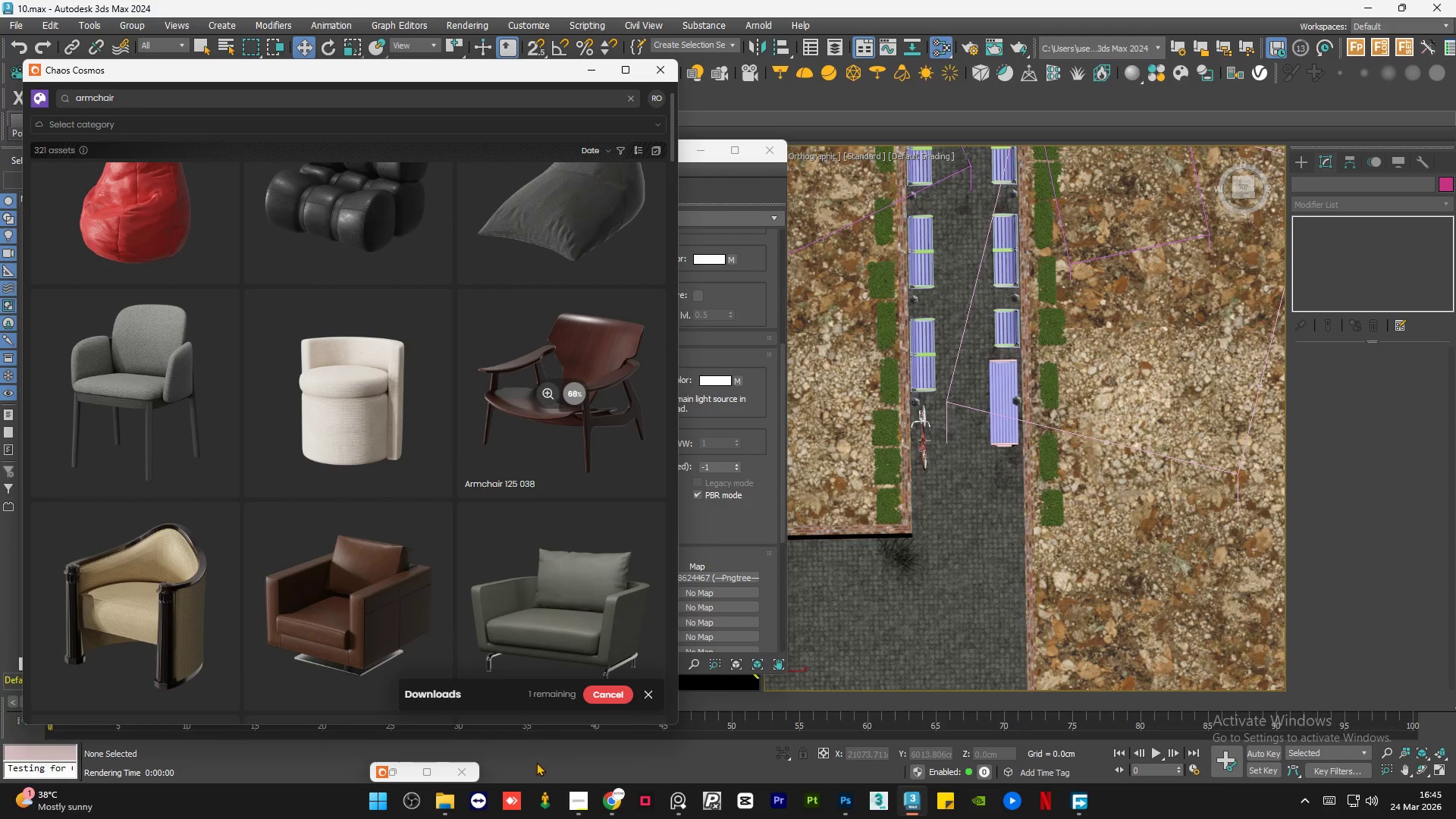 
left_click([573, 805])